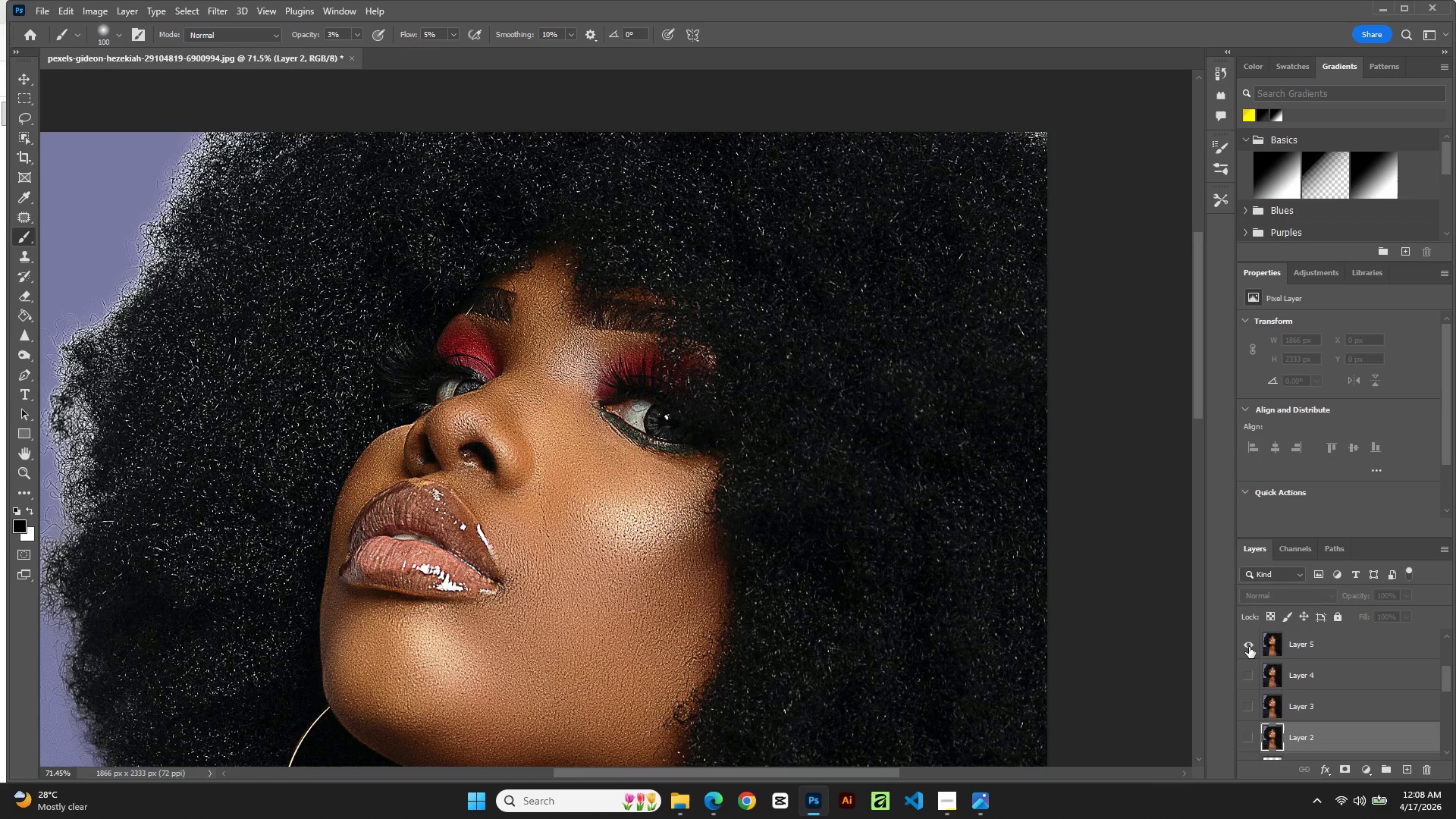 
left_click([1248, 645])
 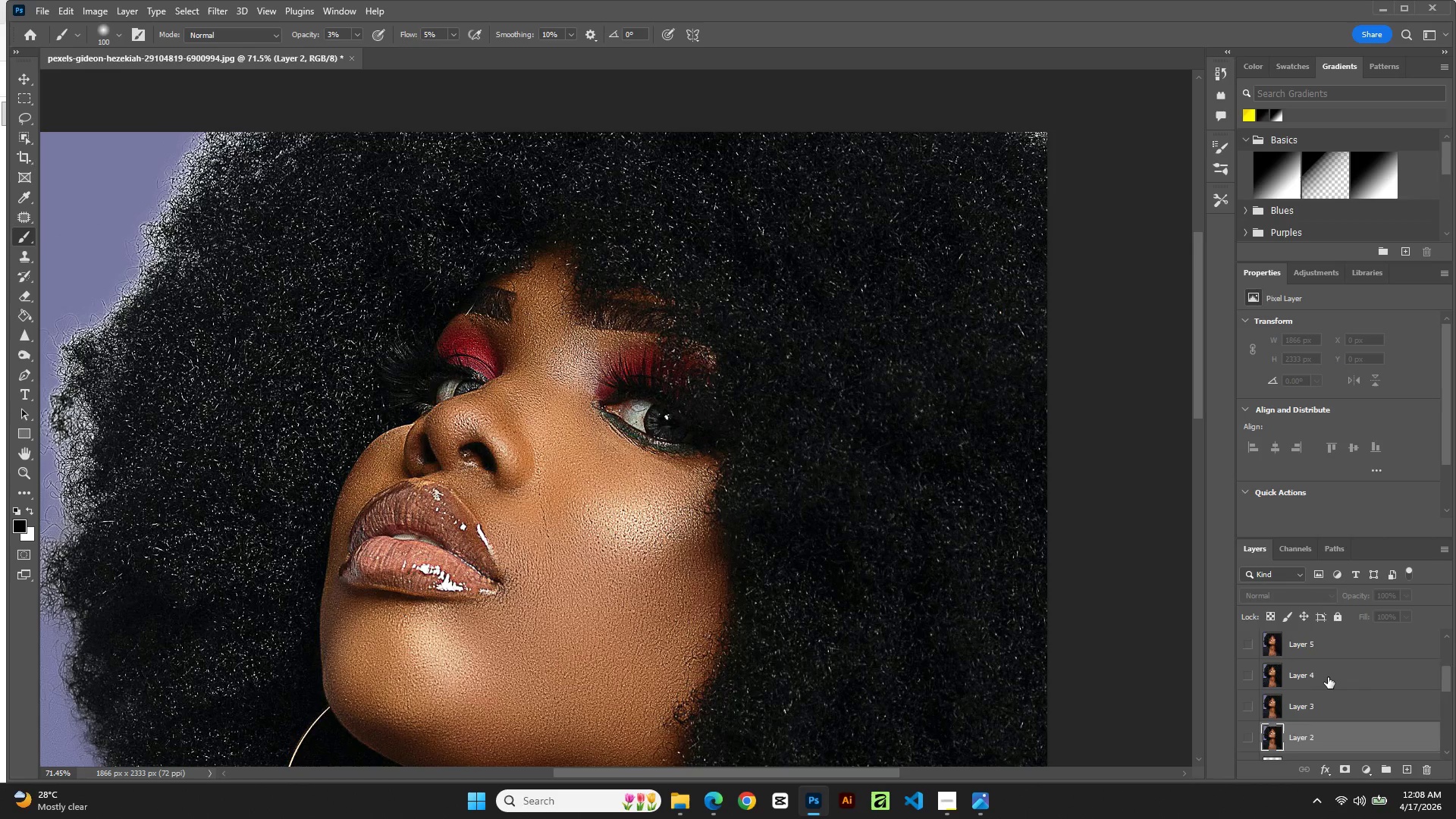 
scroll: coordinate [1328, 677], scroll_direction: up, amount: 2.0
 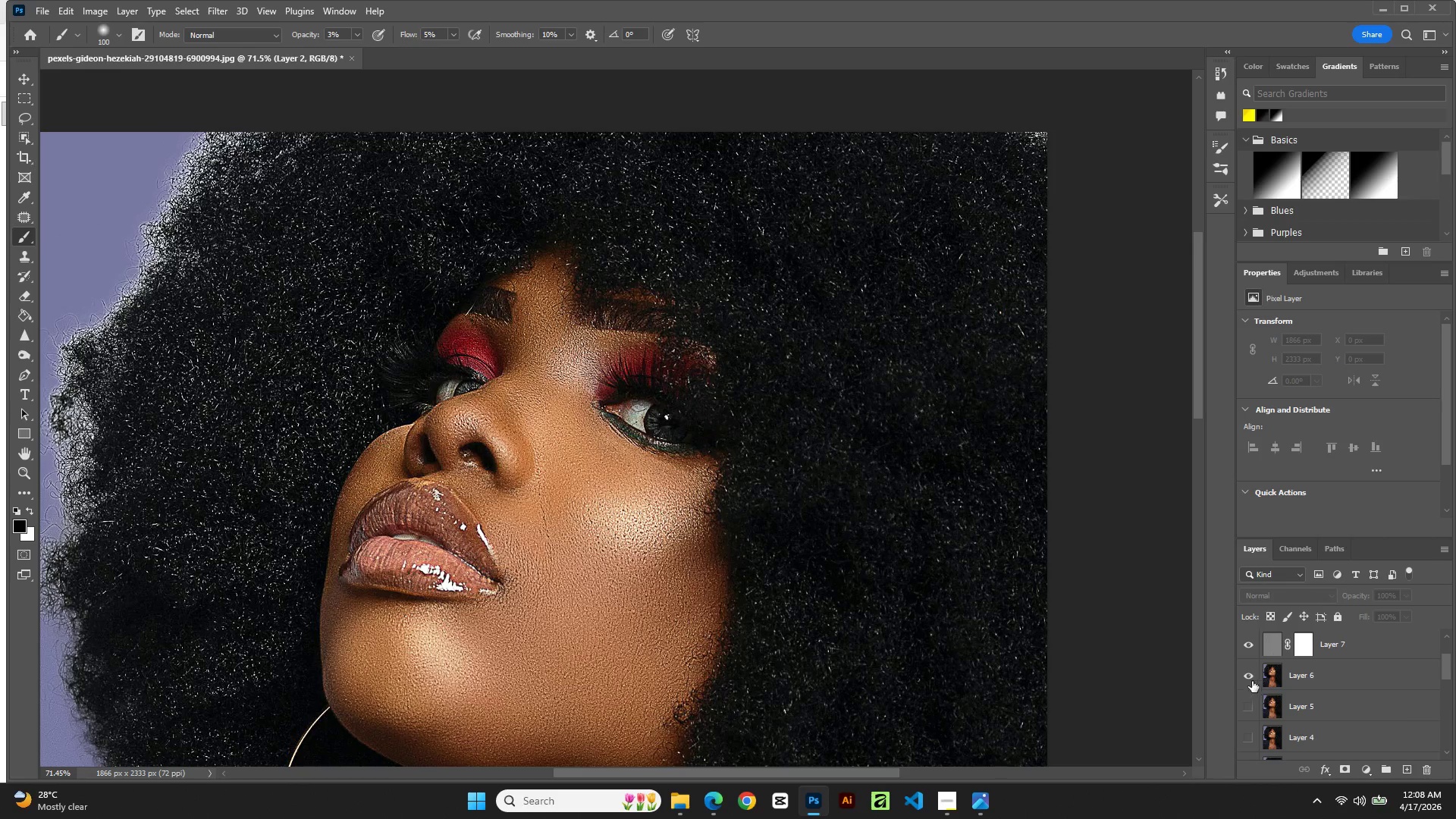 
left_click([1248, 673])
 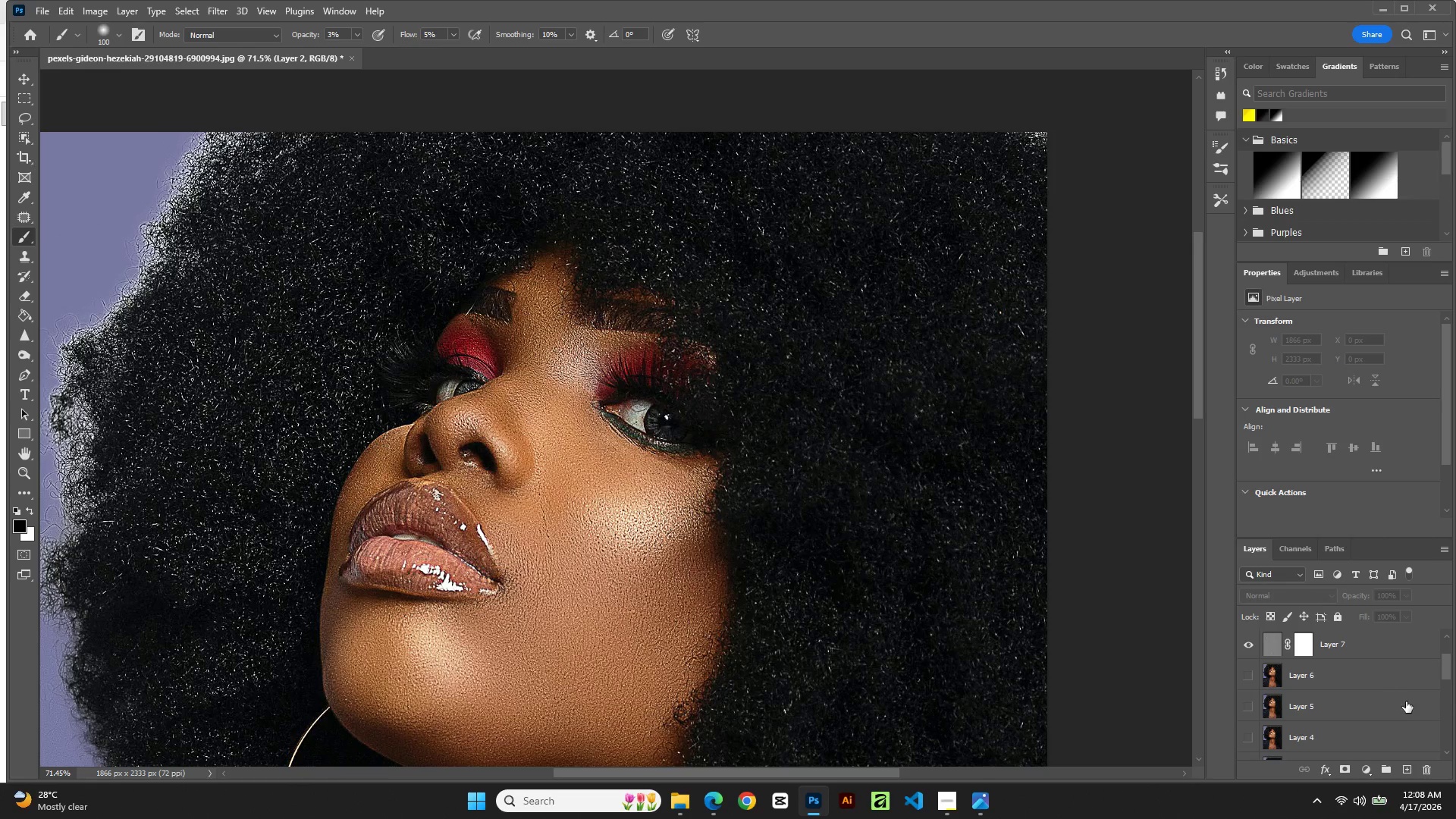 
scroll: coordinate [1406, 706], scroll_direction: down, amount: 4.0
 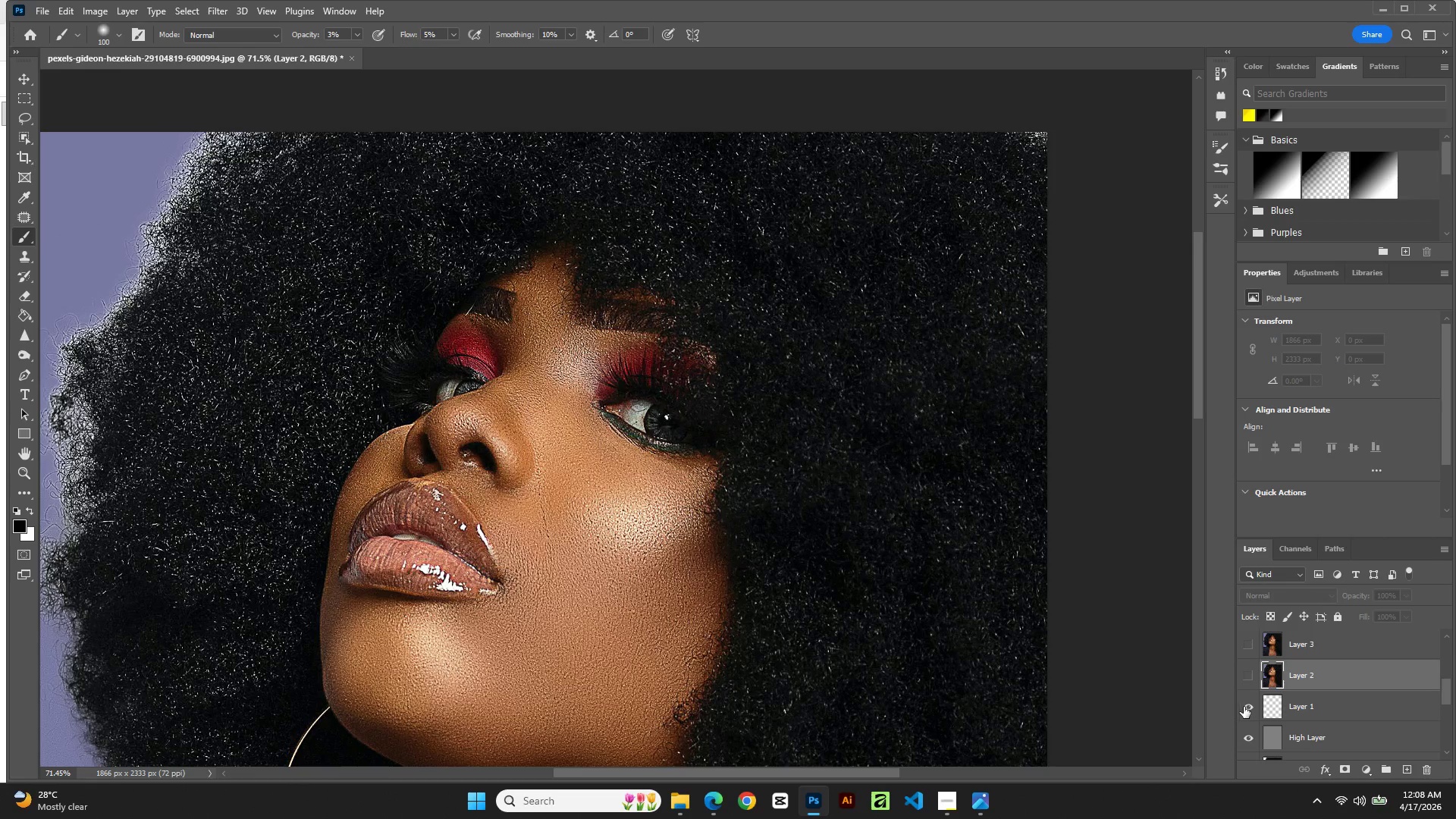 
left_click([1247, 707])
 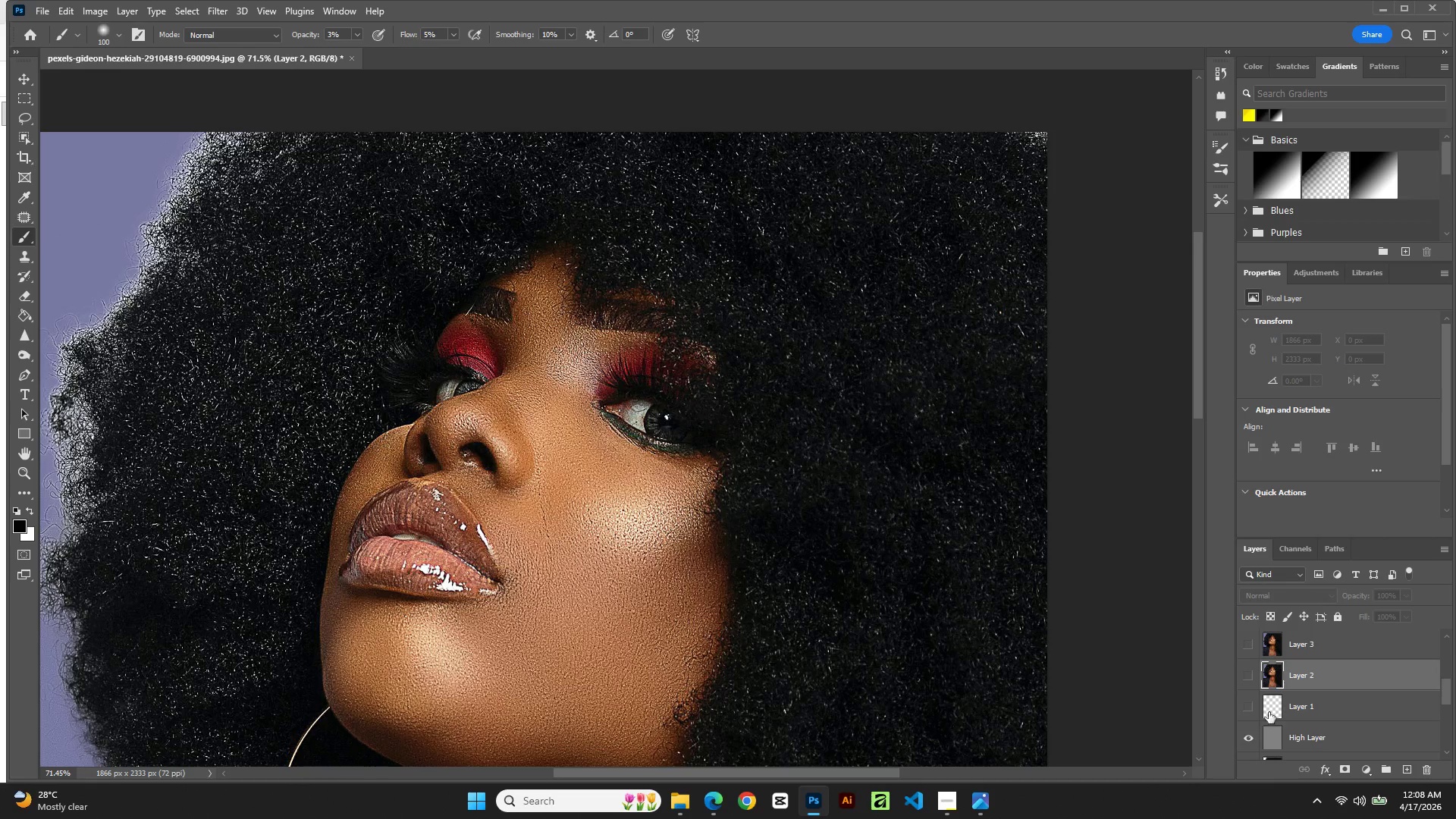 
scroll: coordinate [1308, 714], scroll_direction: down, amount: 1.0
 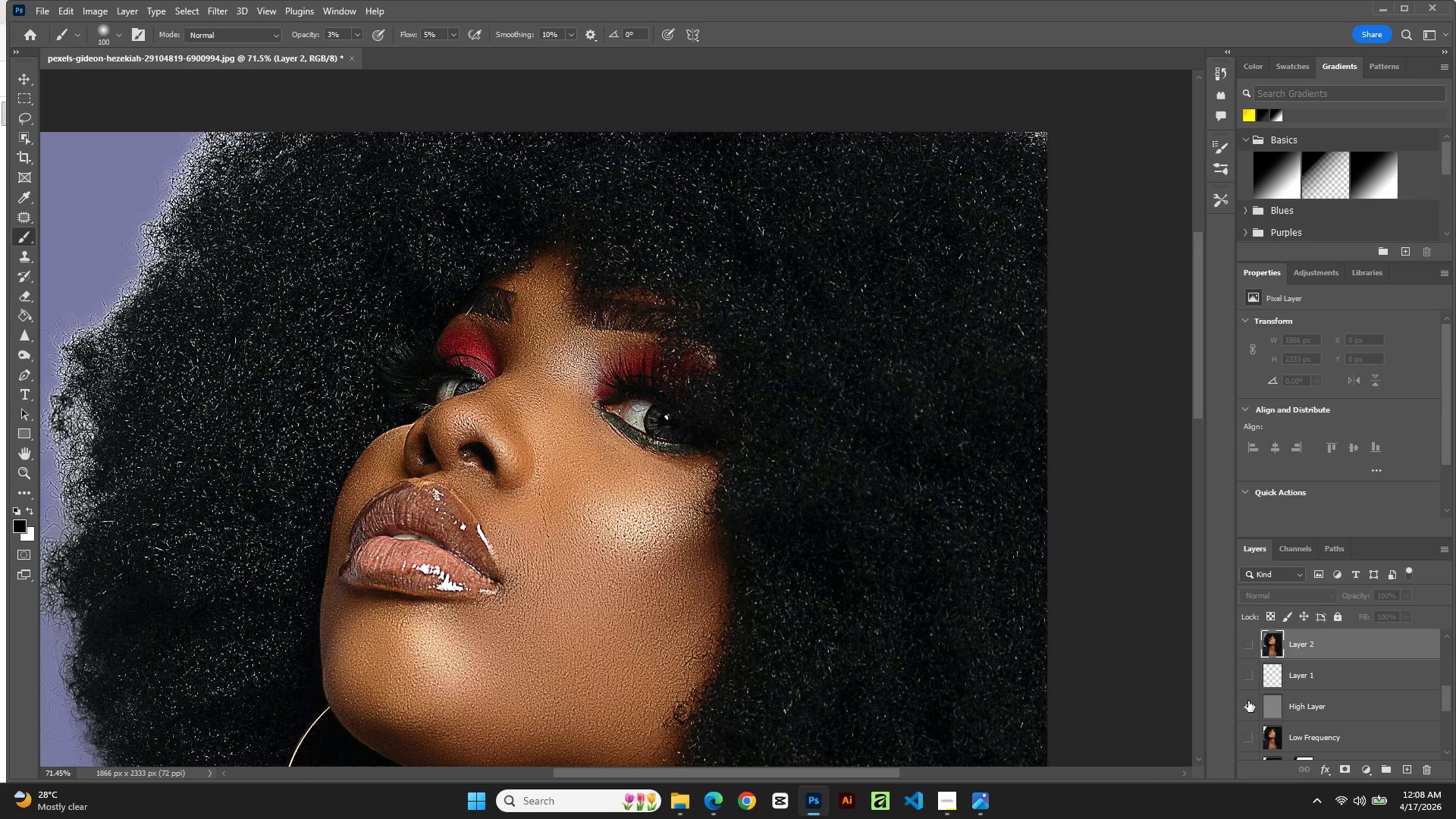 
left_click([1248, 701])
 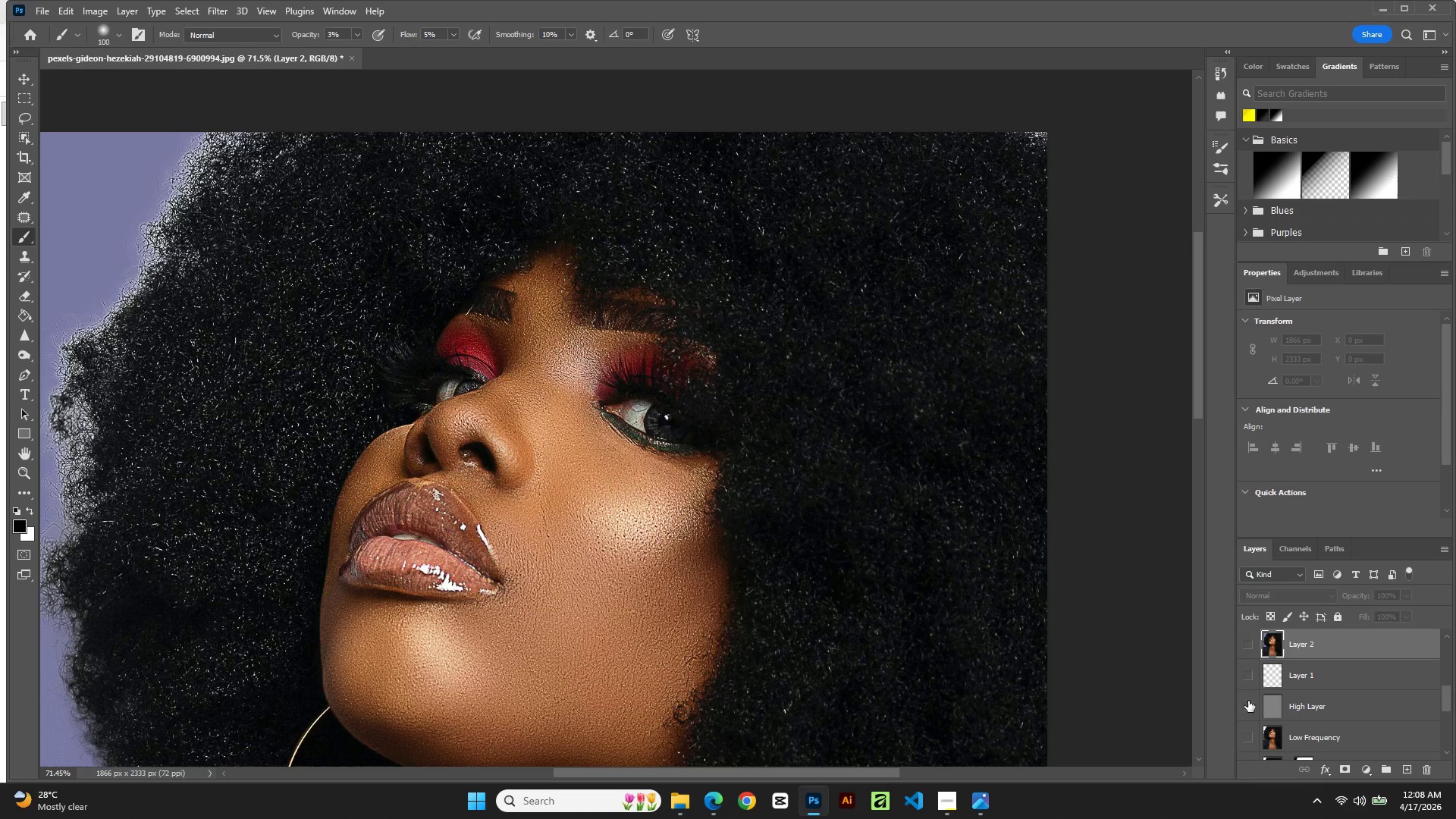 
left_click([1248, 701])
 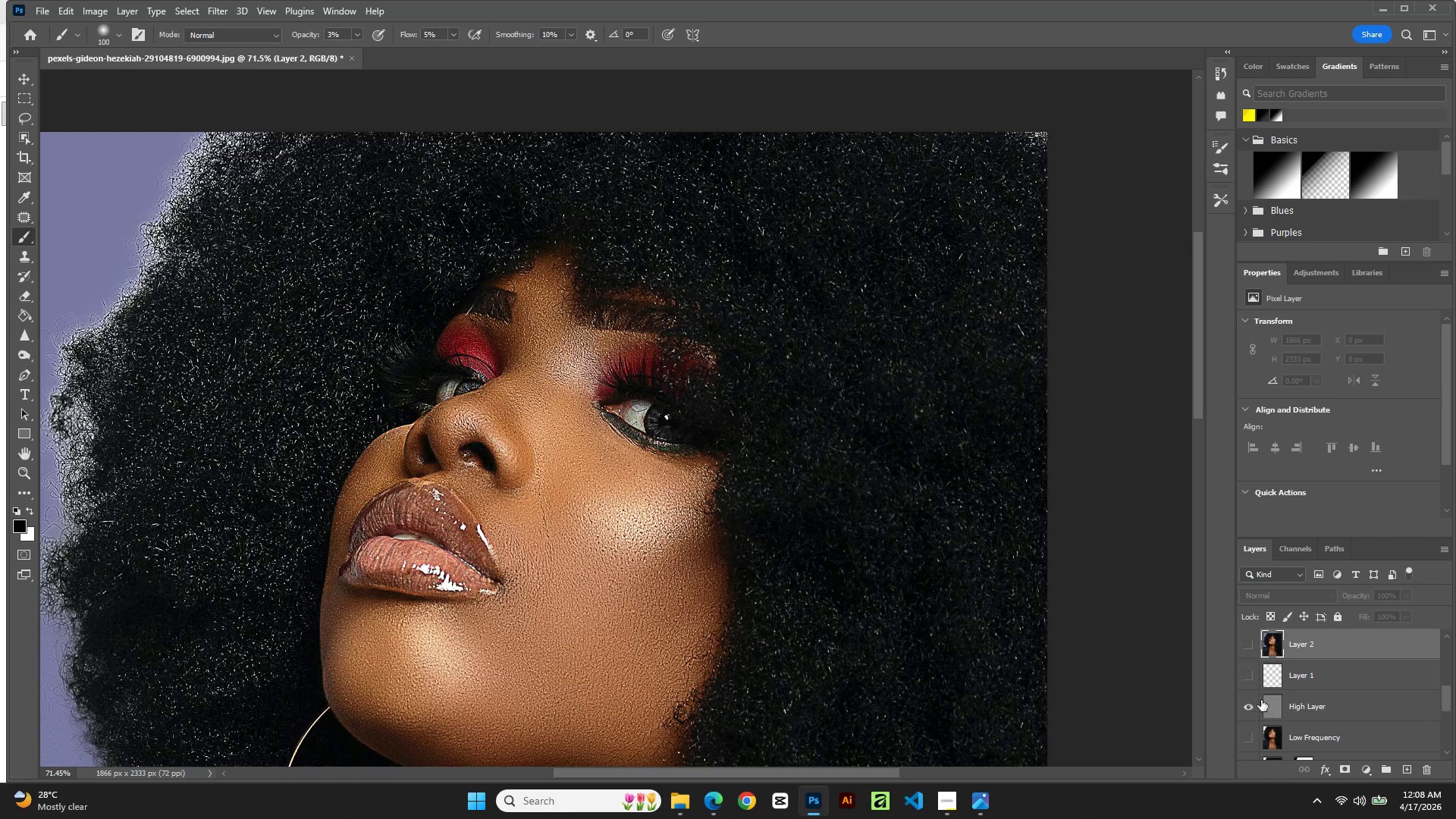 
scroll: coordinate [1291, 696], scroll_direction: down, amount: 4.0
 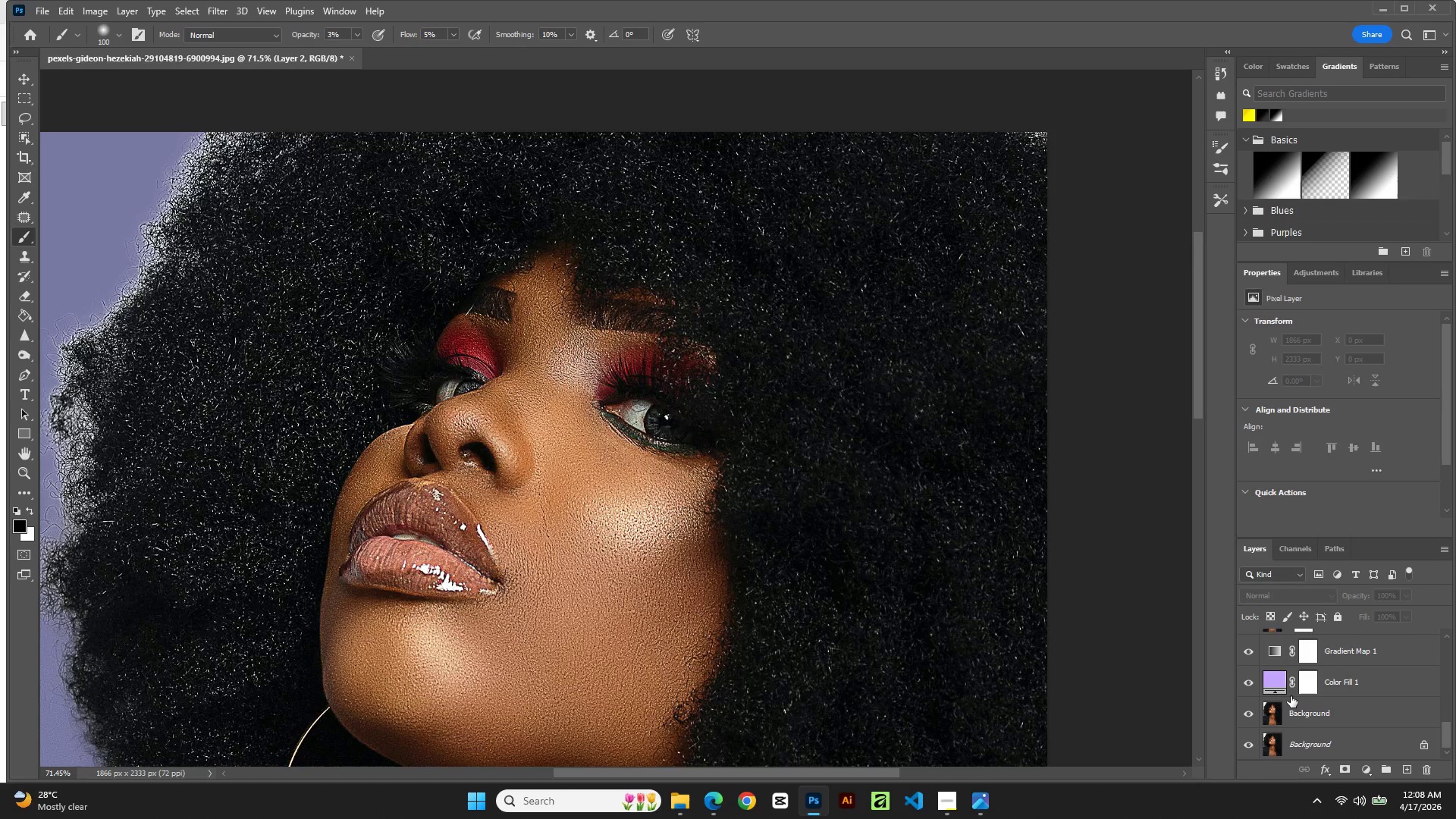 
wait(25.62)
 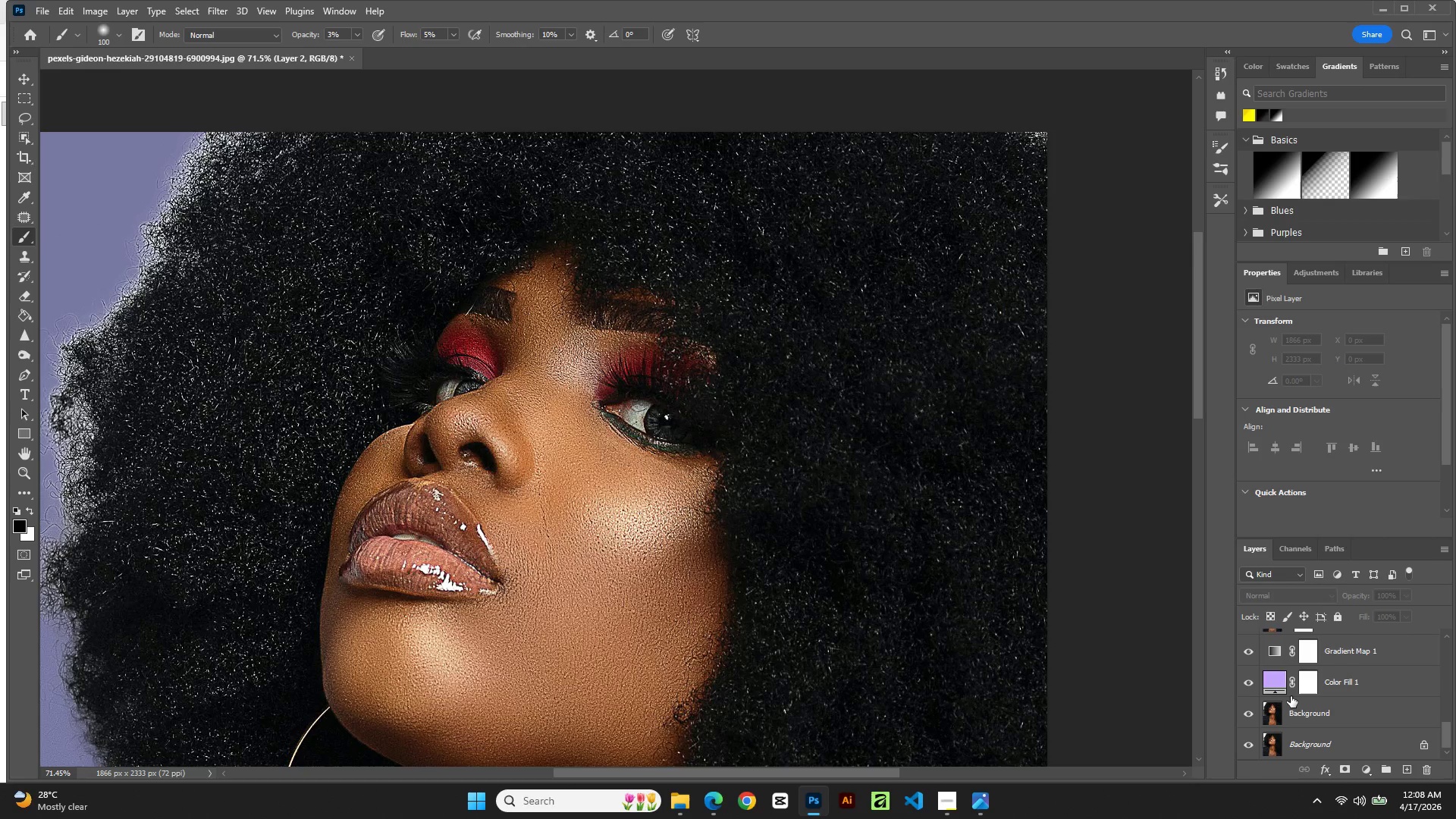 
scroll: coordinate [1383, 730], scroll_direction: down, amount: 6.0
 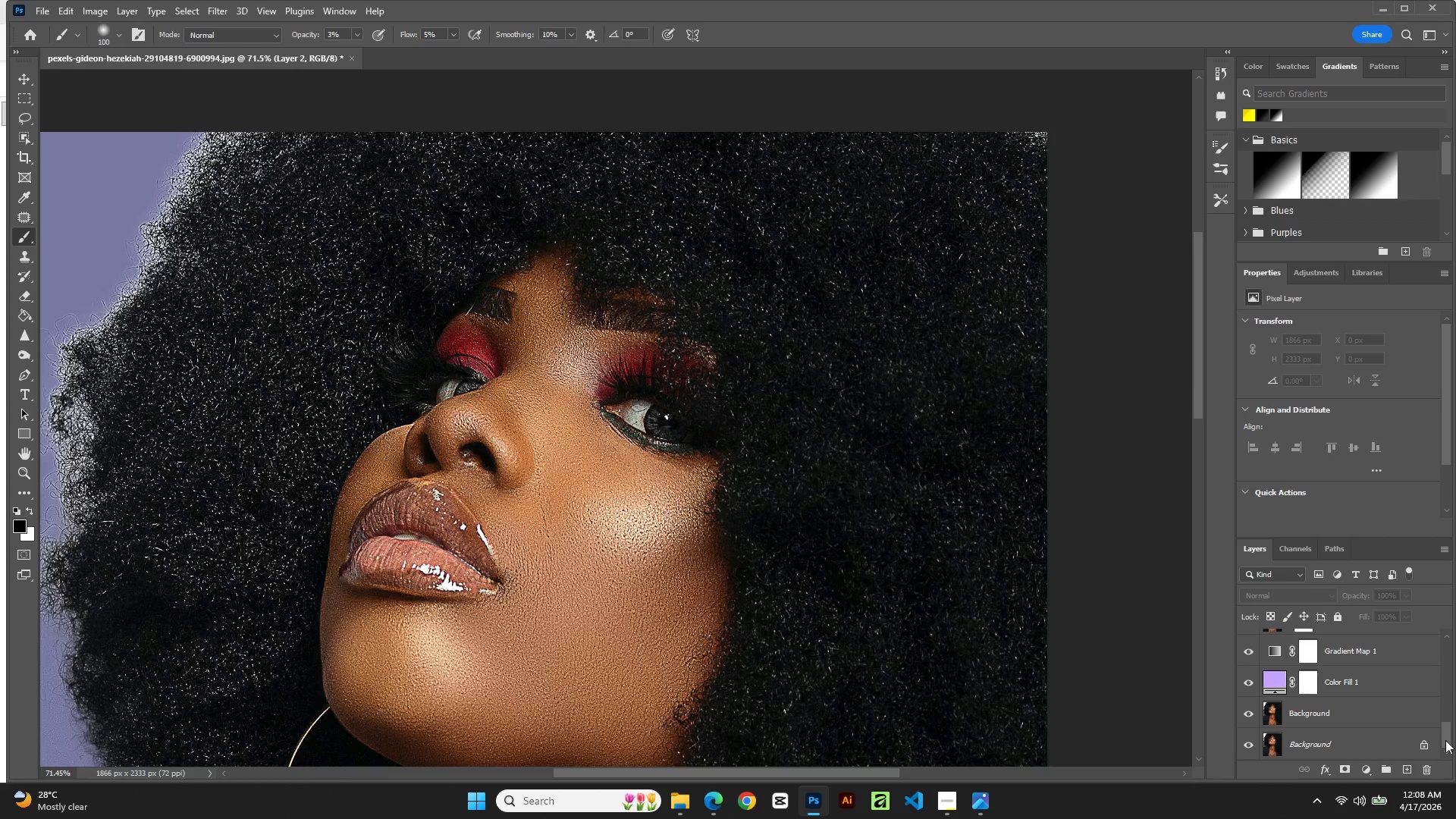 
left_click_drag(start_coordinate=[1445, 739], to_coordinate=[1451, 637])
 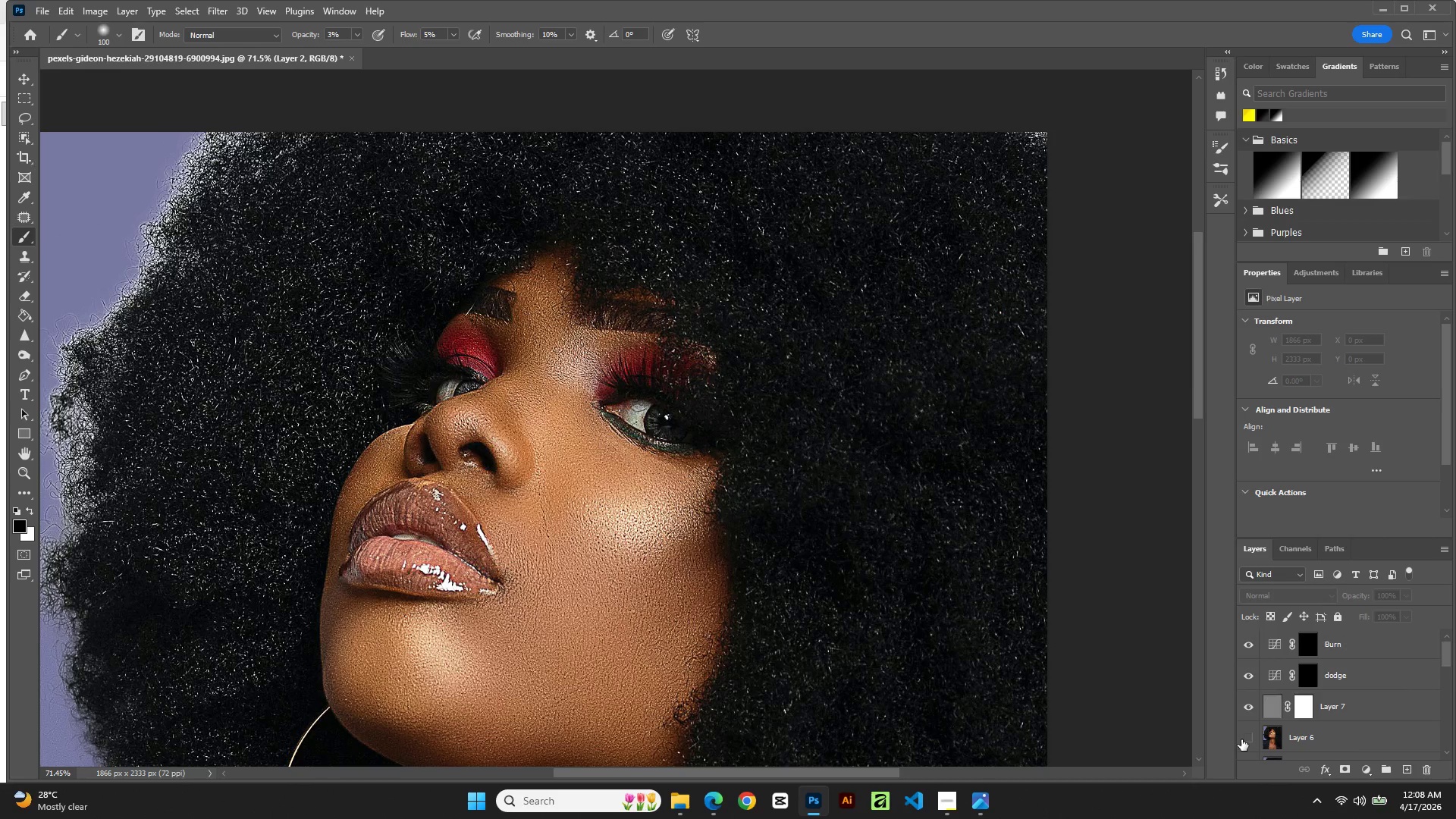 
scroll: coordinate [1360, 702], scroll_direction: down, amount: 27.0
 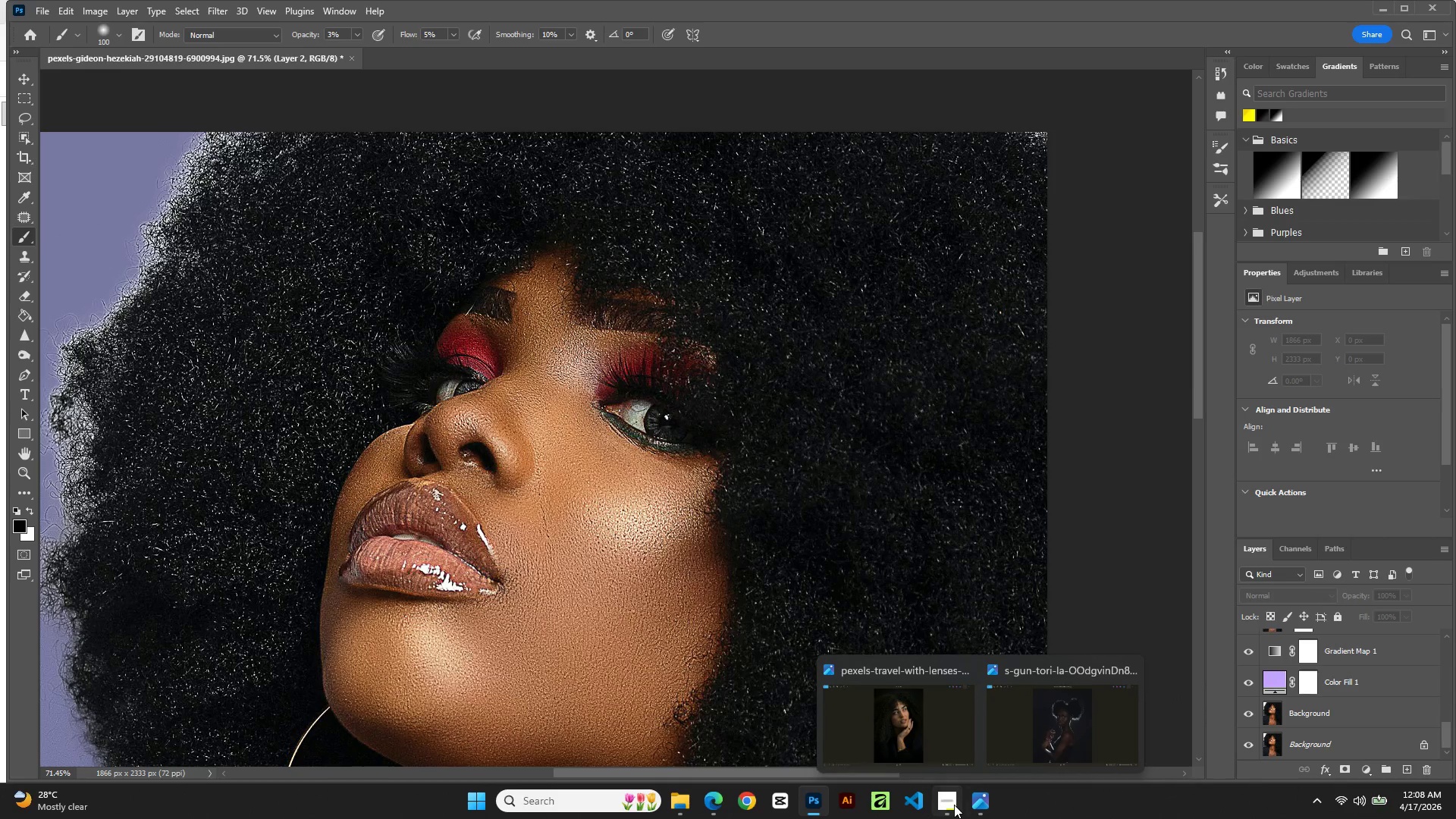 
left_click([954, 805])